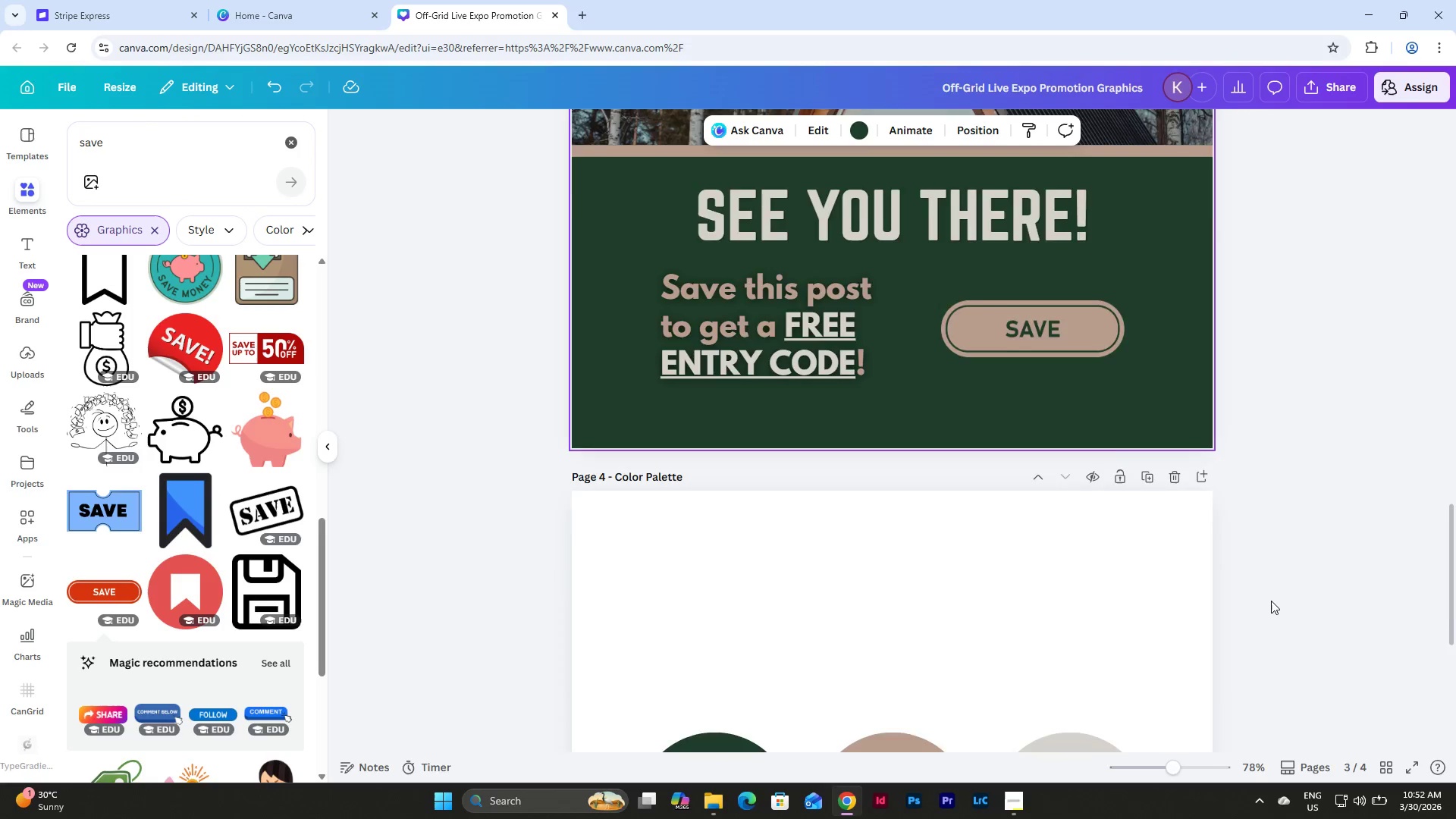 
scroll: coordinate [1271, 601], scroll_direction: up, amount: 3.0
 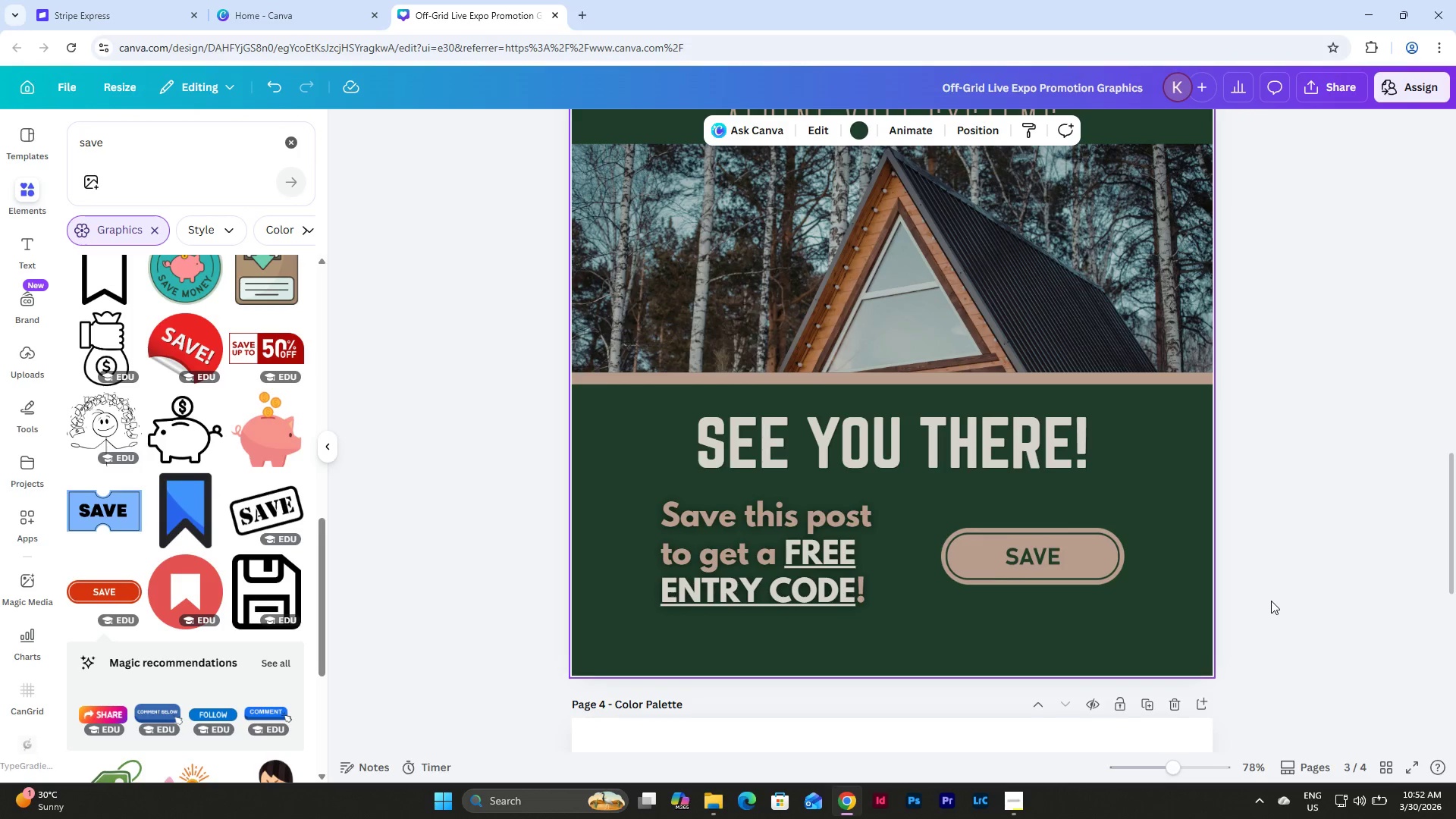 
scroll: coordinate [1271, 601], scroll_direction: down, amount: 1.0
 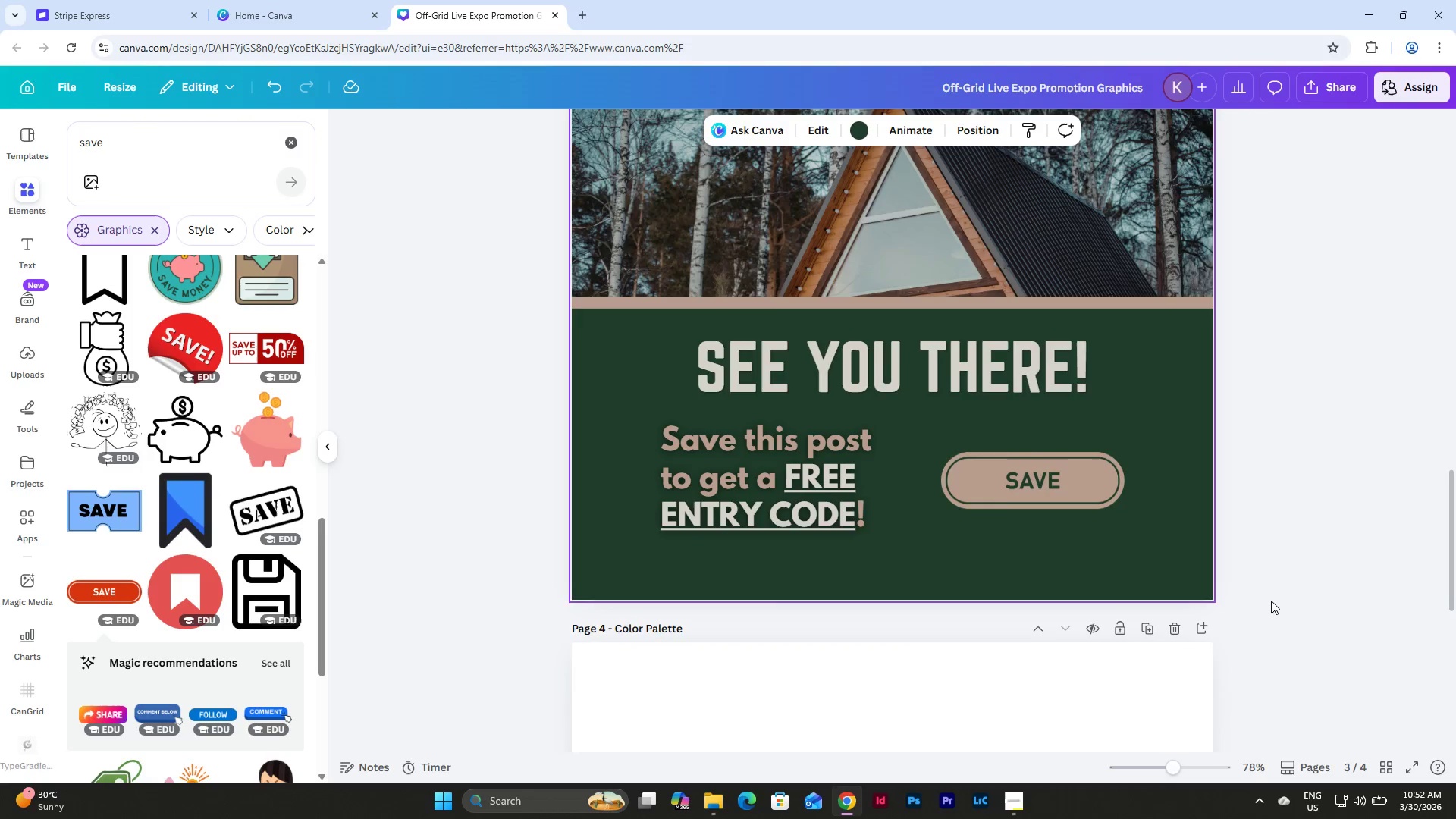 
scroll: coordinate [1271, 601], scroll_direction: up, amount: 1.0
 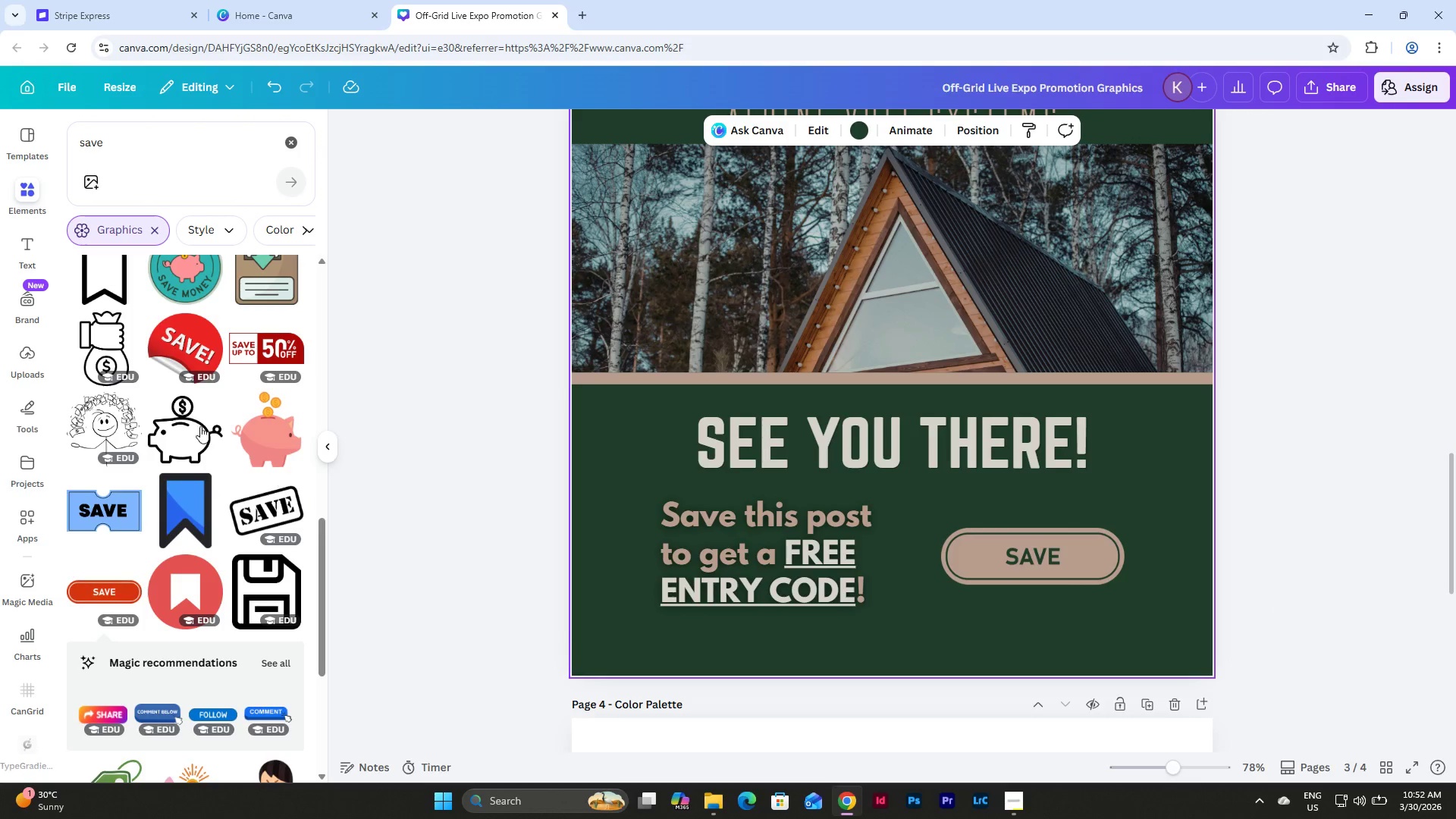 
scroll: coordinate [190, 413], scroll_direction: down, amount: 3.0
 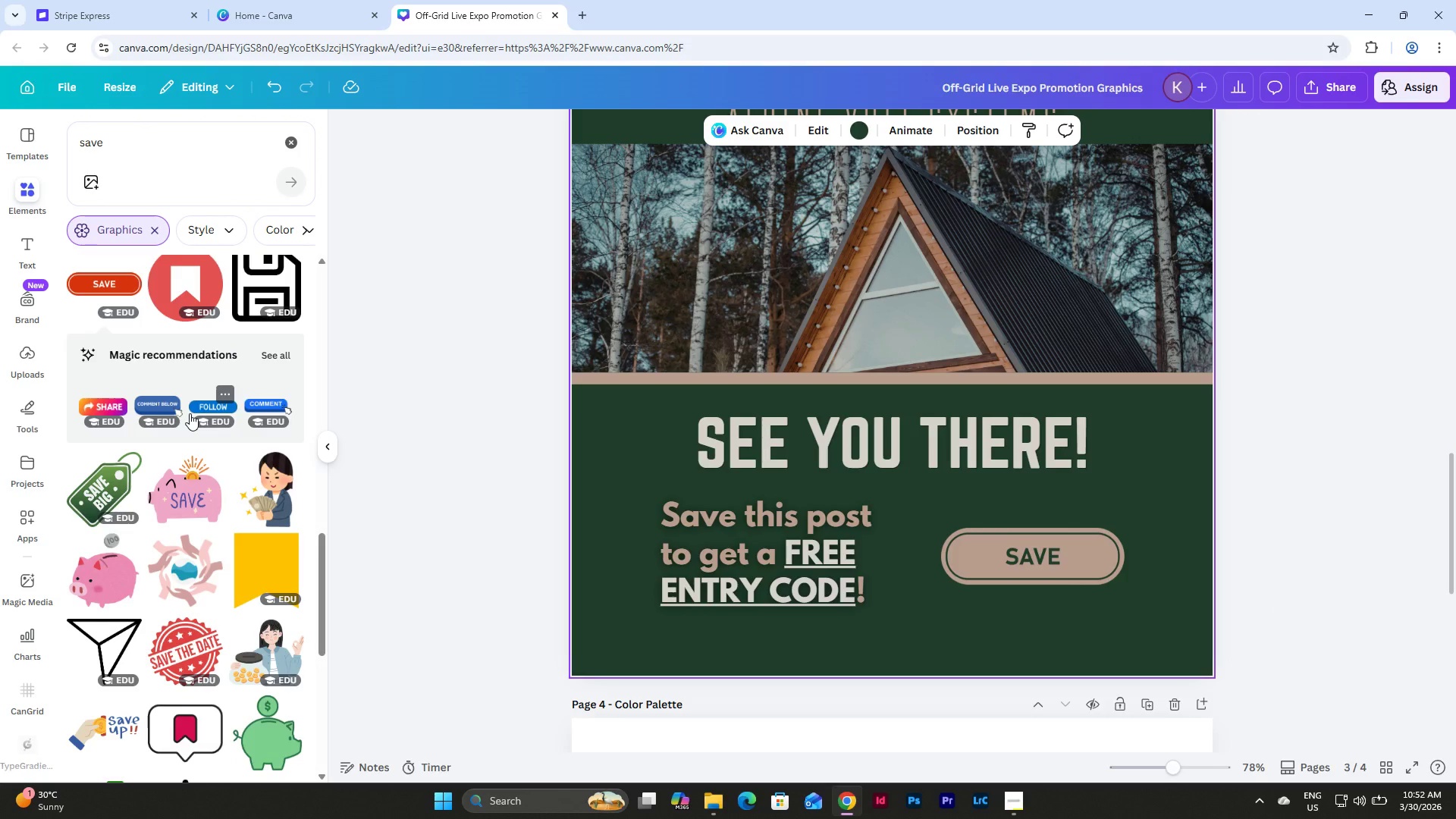 
scroll: coordinate [190, 413], scroll_direction: up, amount: 9.0